 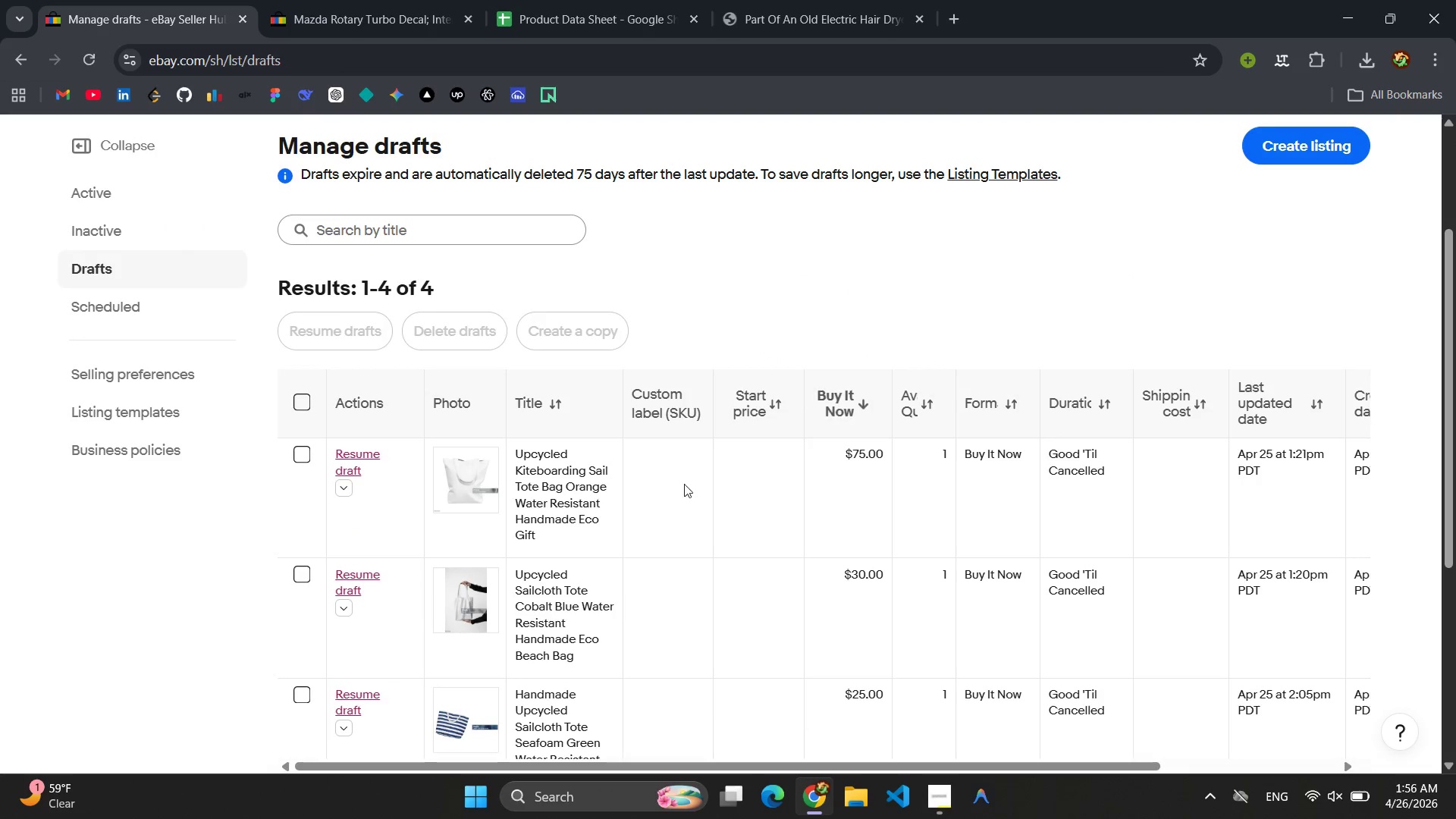 
left_click([305, 408])
 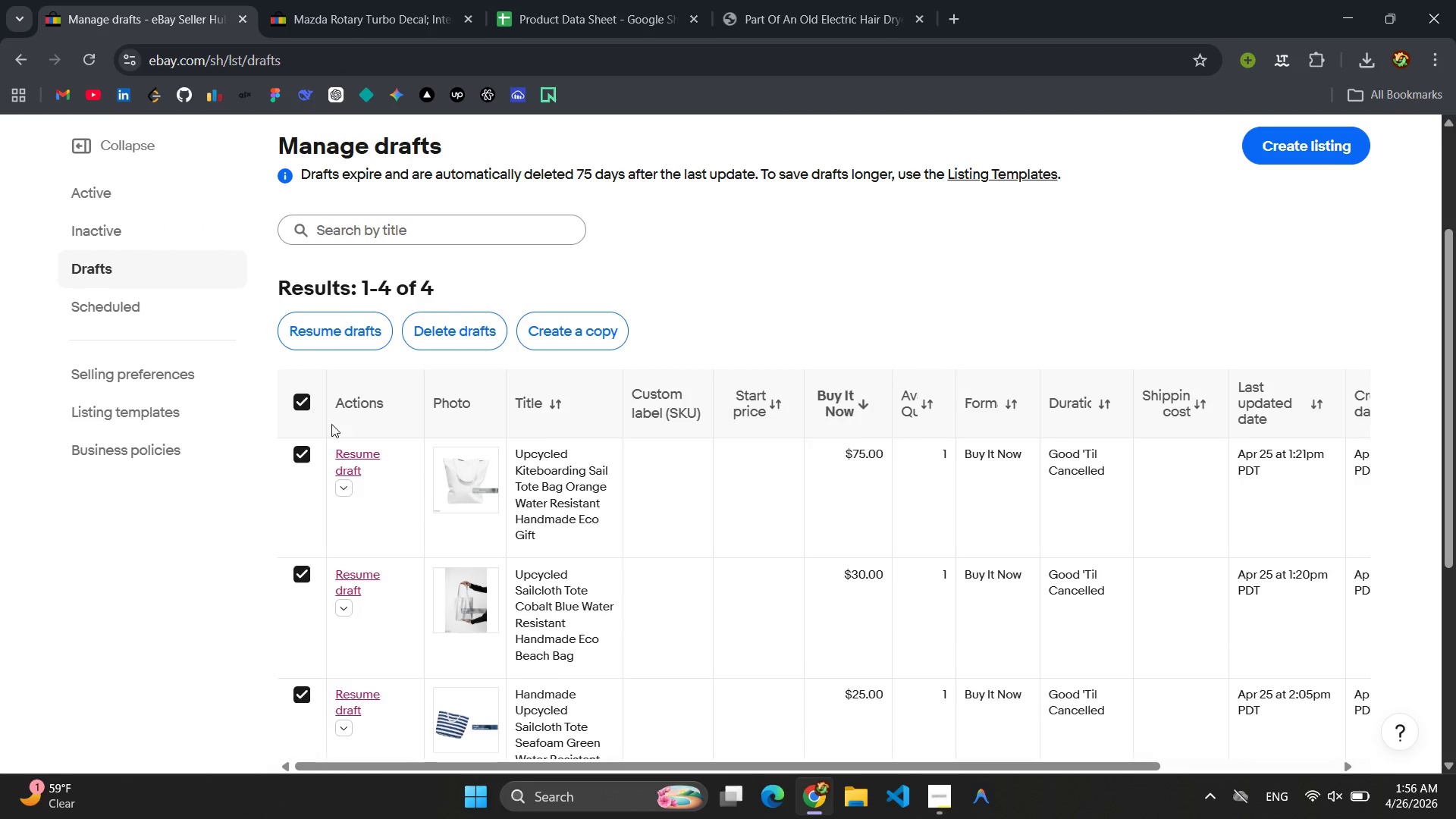 
scroll: coordinate [334, 427], scroll_direction: down, amount: 2.0
 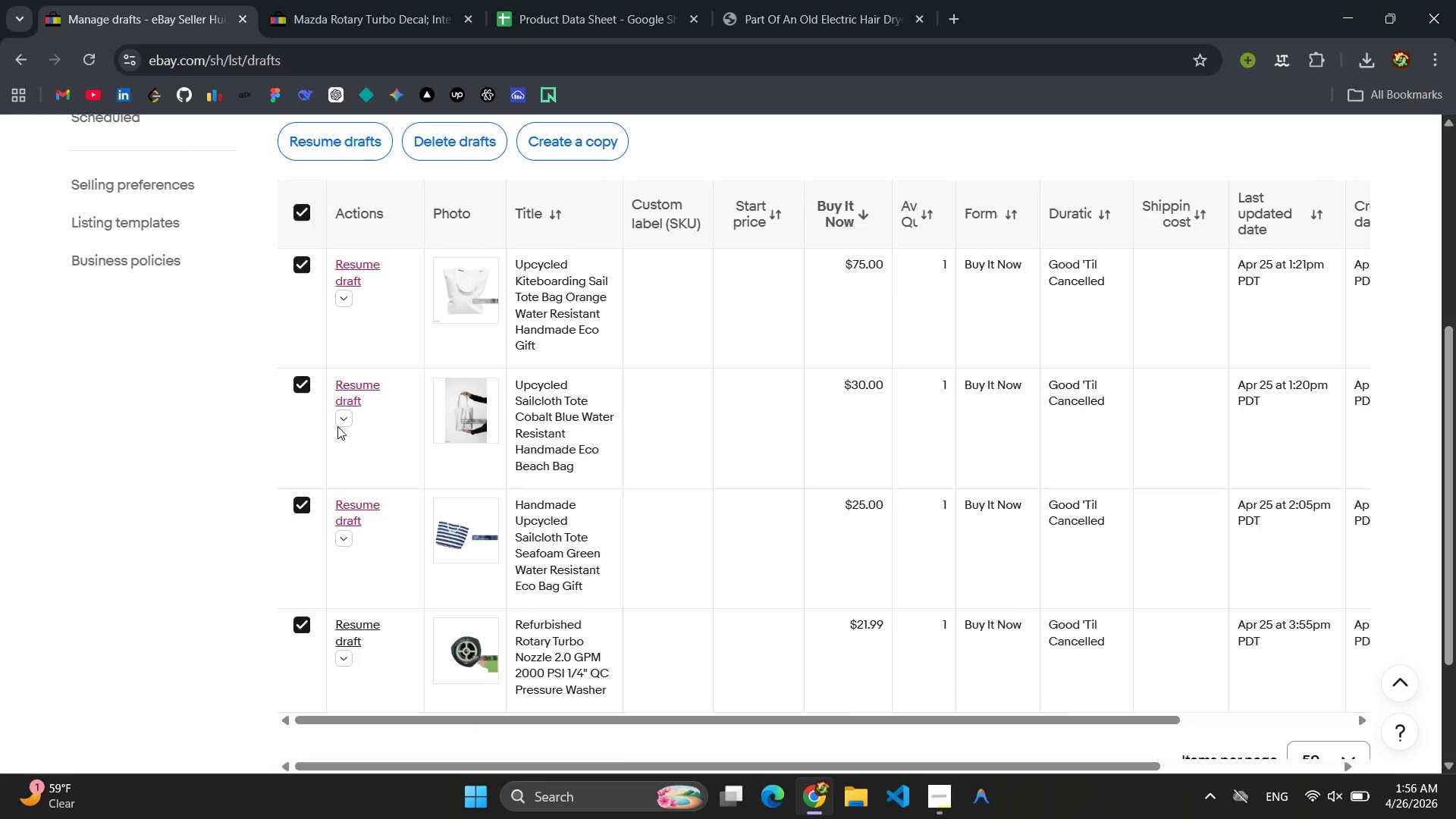 
wait(8.07)
 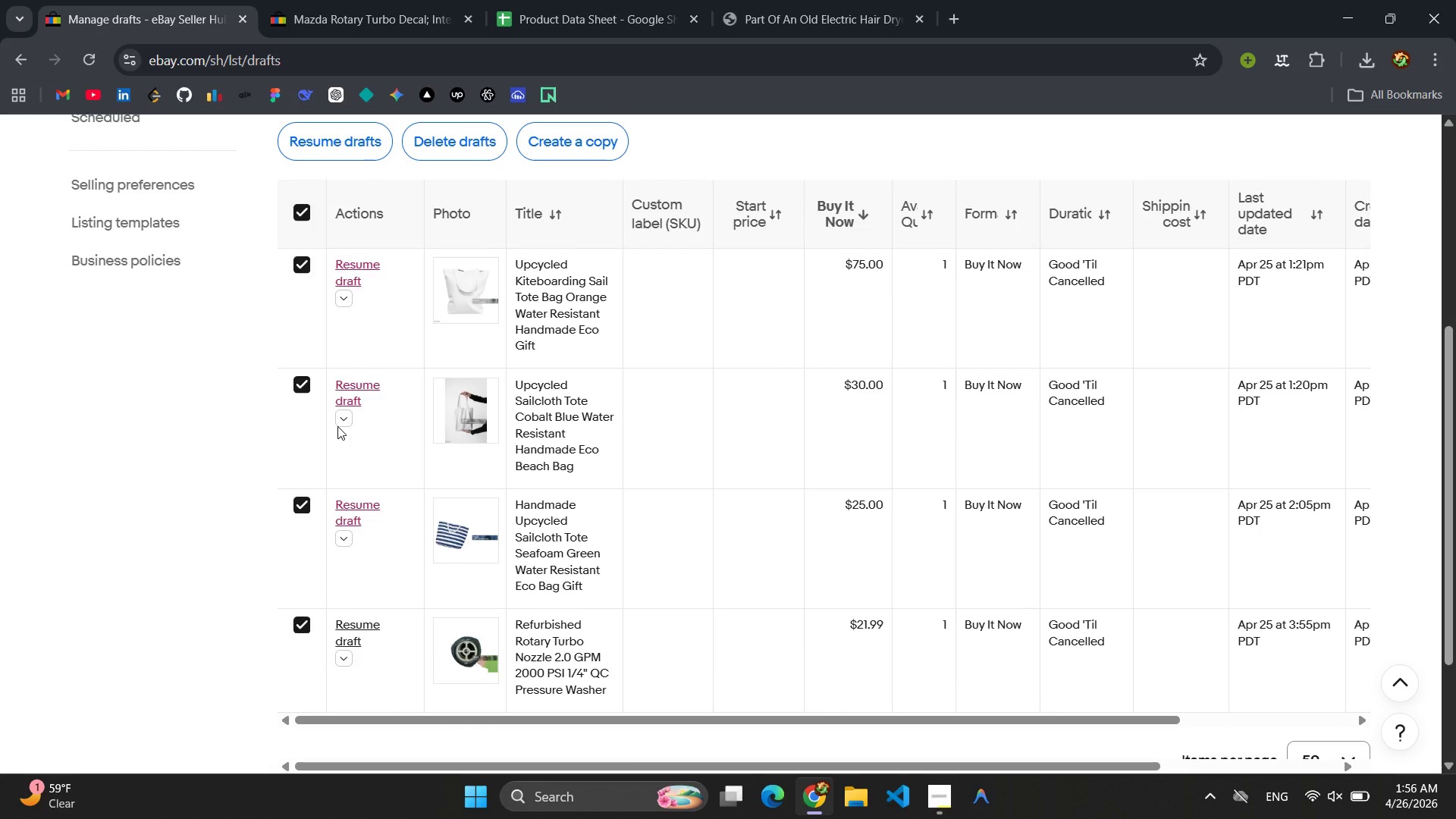 
left_click([23, 54])
 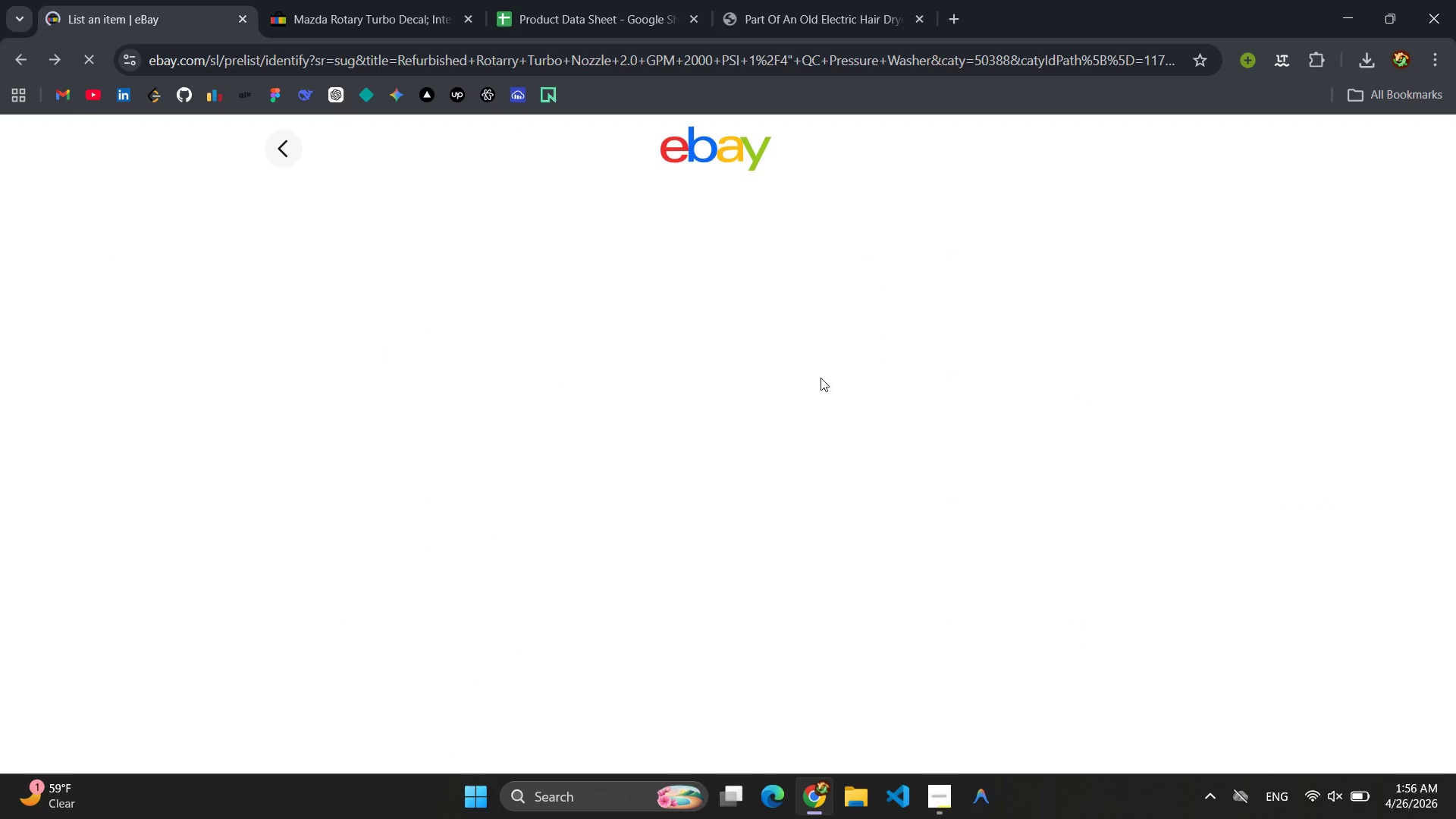 
left_click([941, 798])